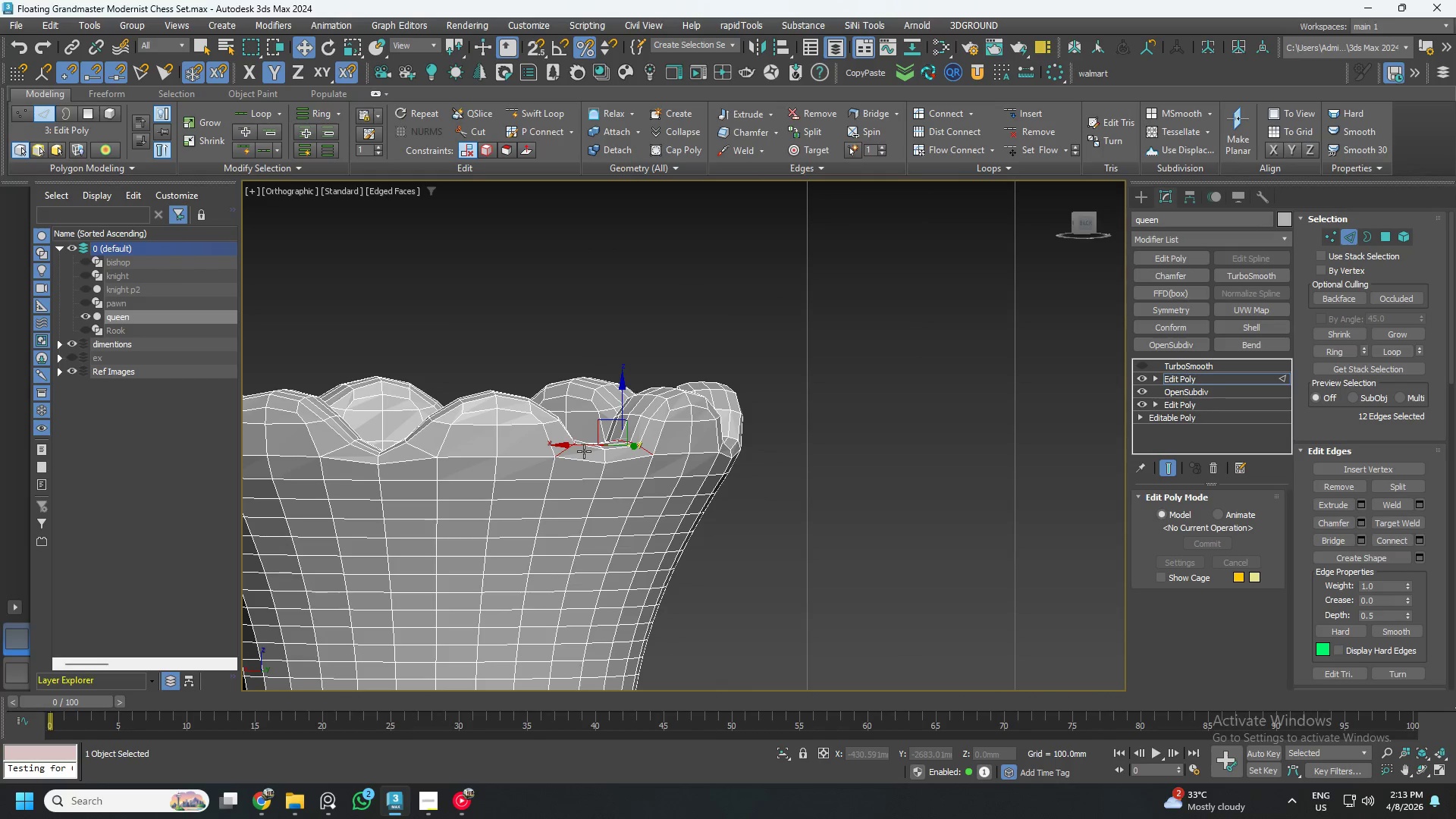 
scroll: coordinate [568, 450], scroll_direction: down, amount: 3.0
 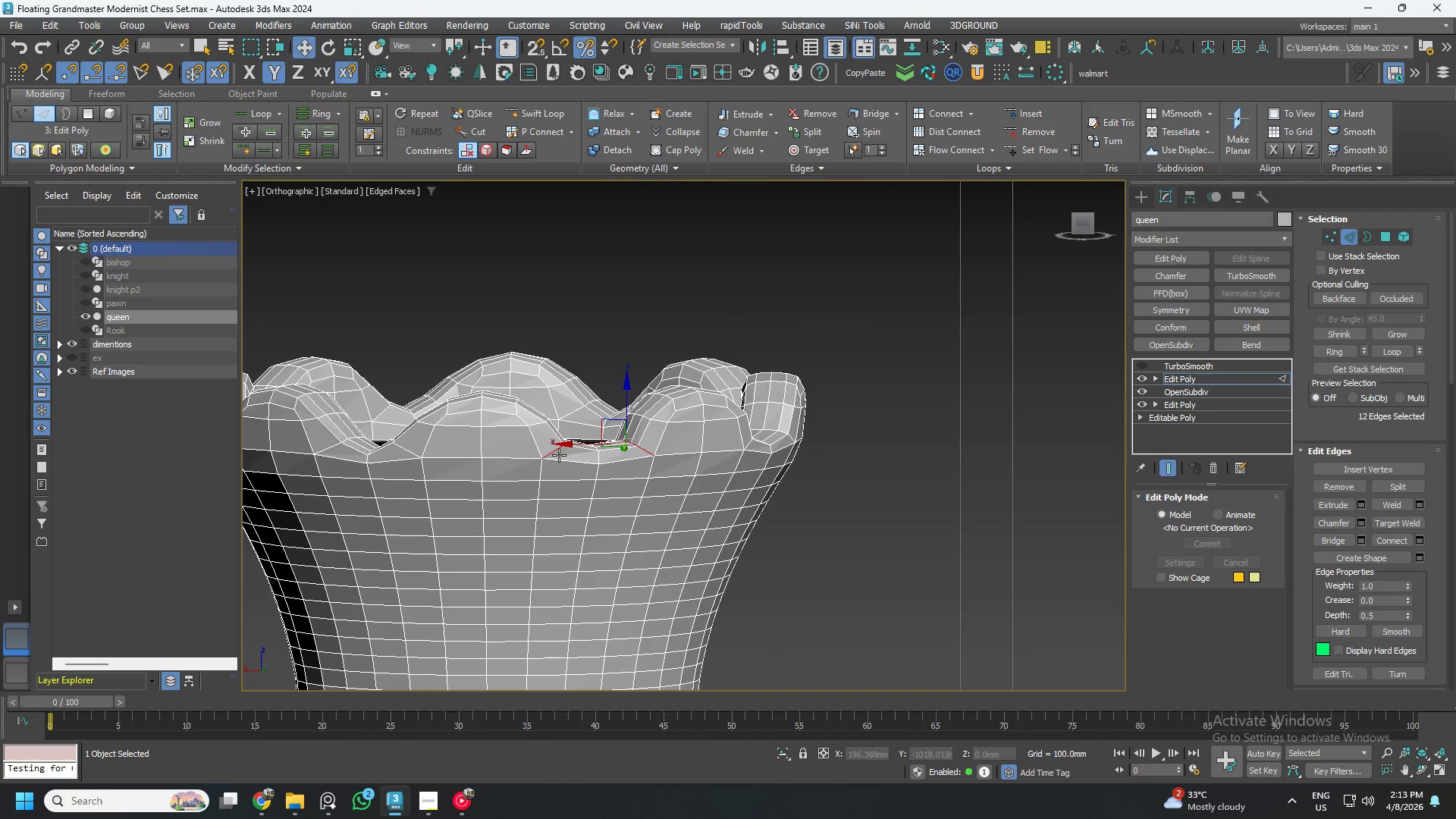 
scroll: coordinate [449, 463], scroll_direction: up, amount: 1.0
 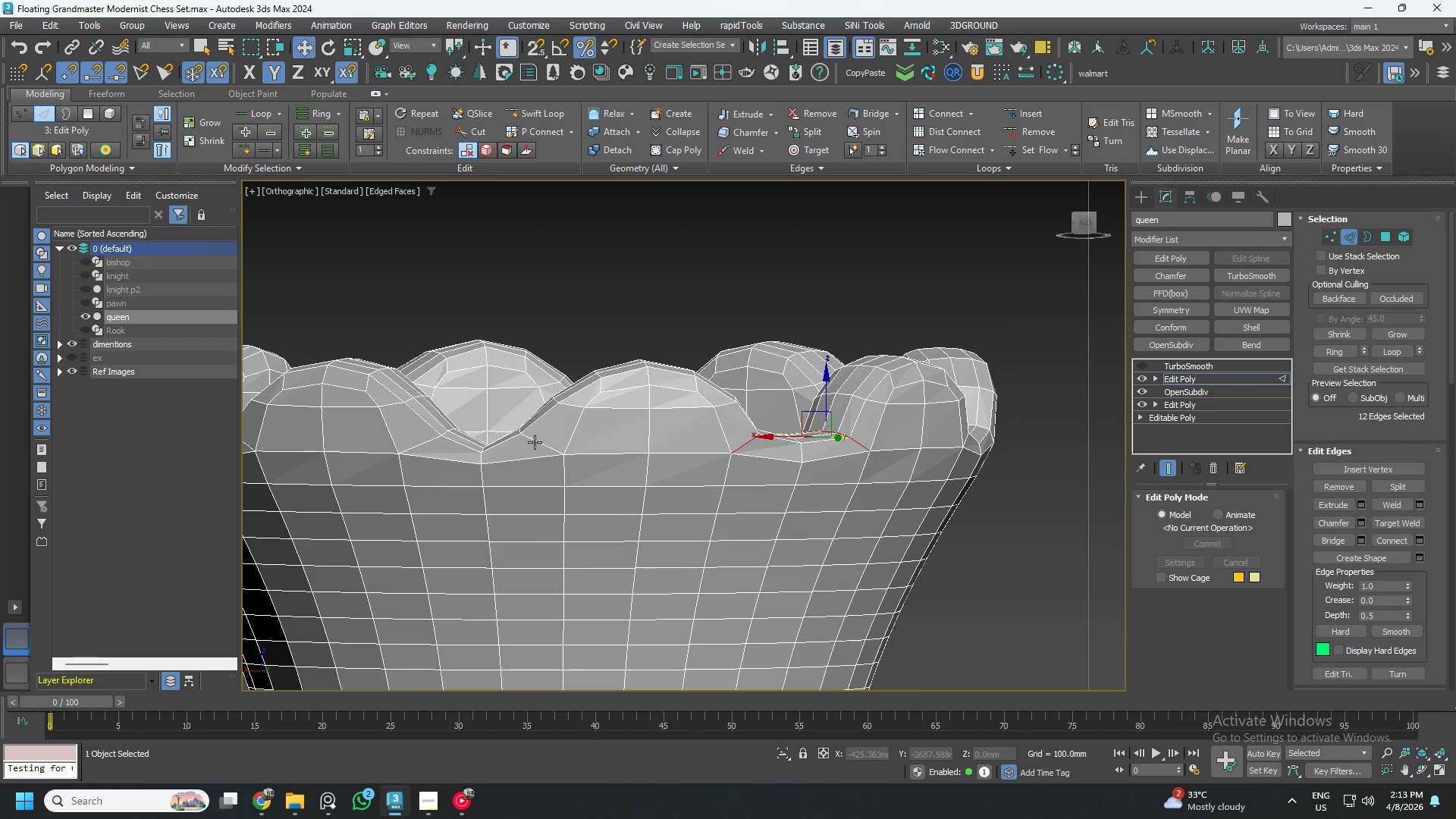 
double_click([535, 442])
 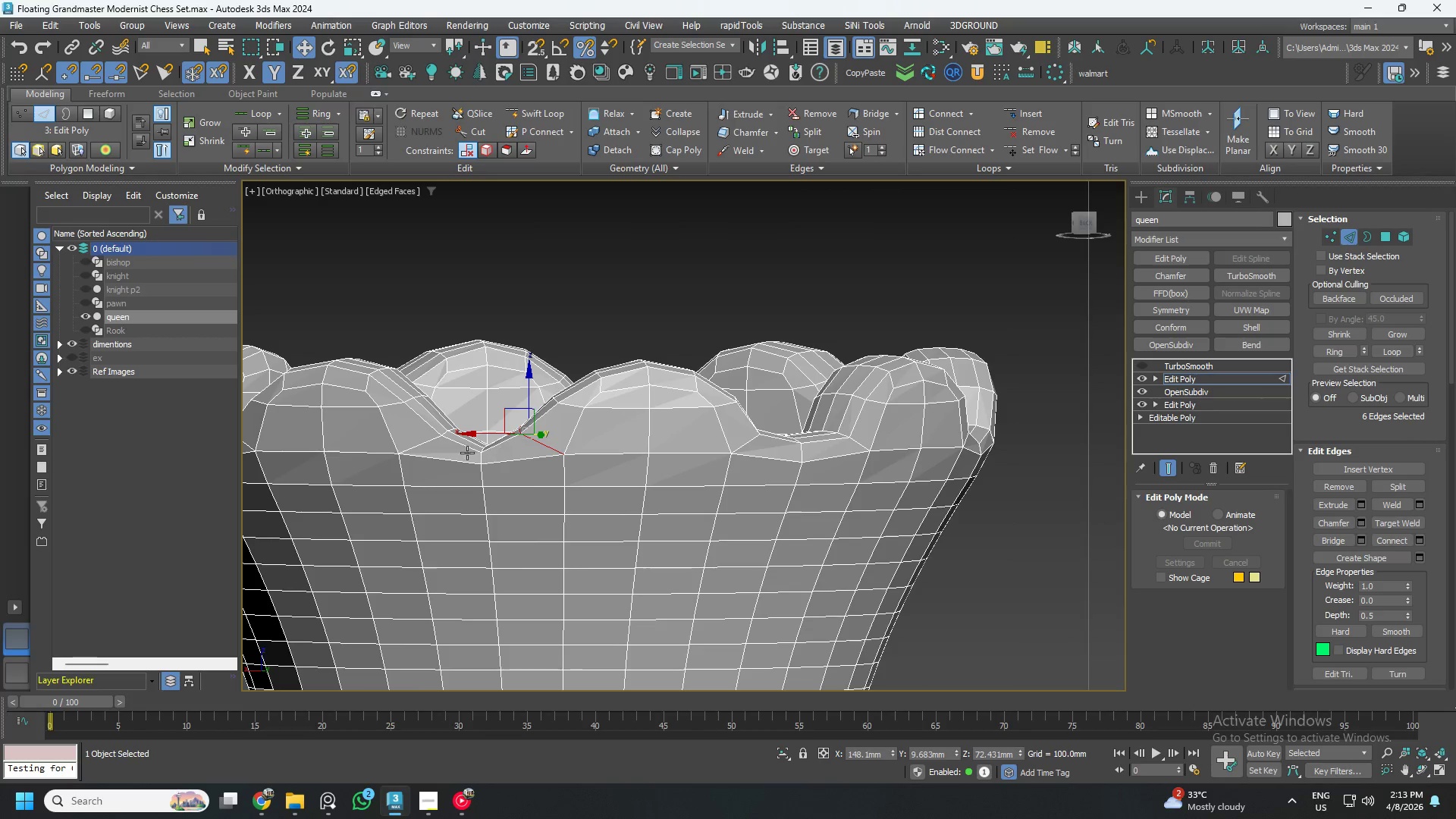 
key(Control+ControlLeft)
 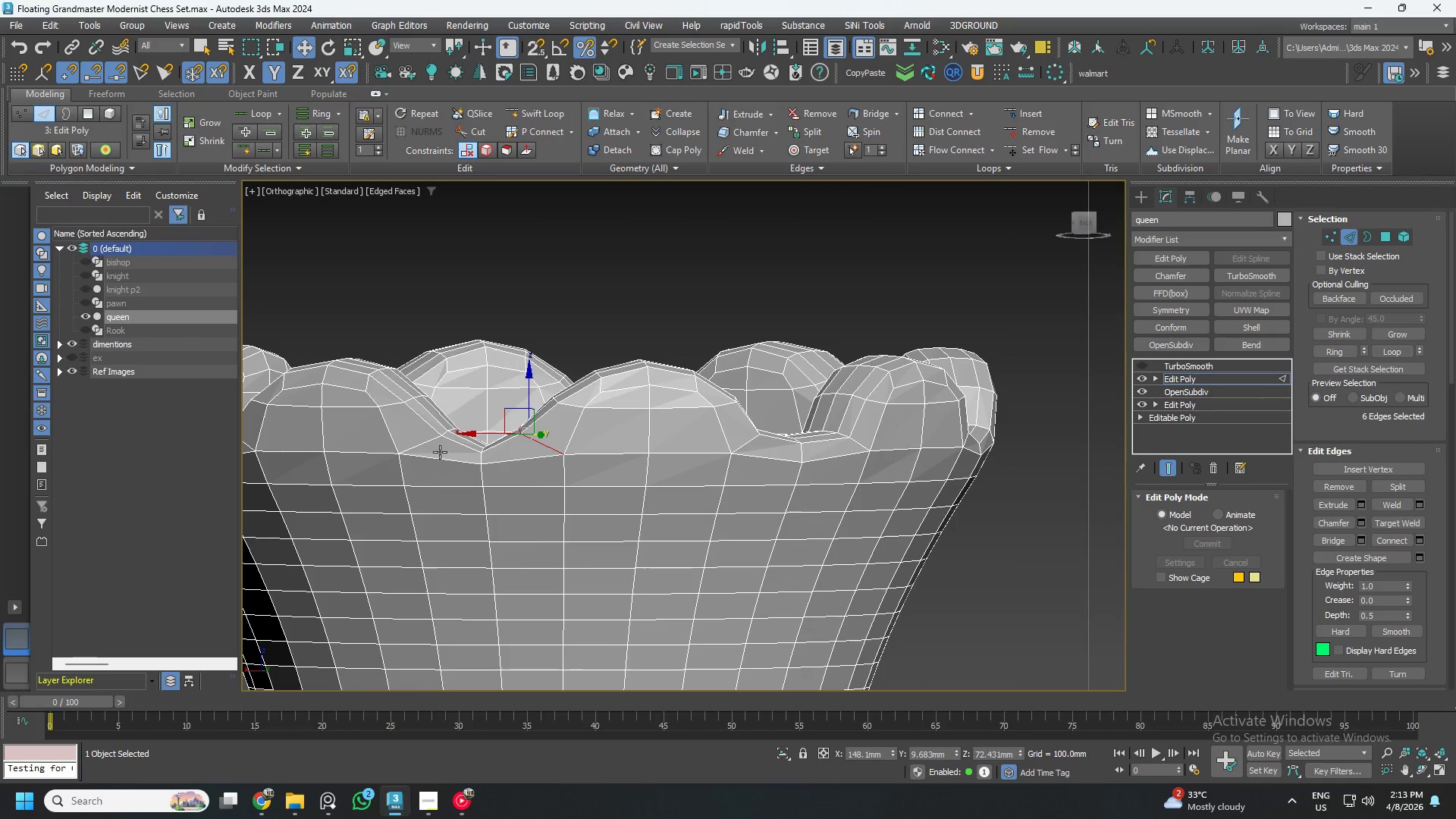 
hold_key(key=ControlLeft, duration=0.83)
left_click([427, 442])
 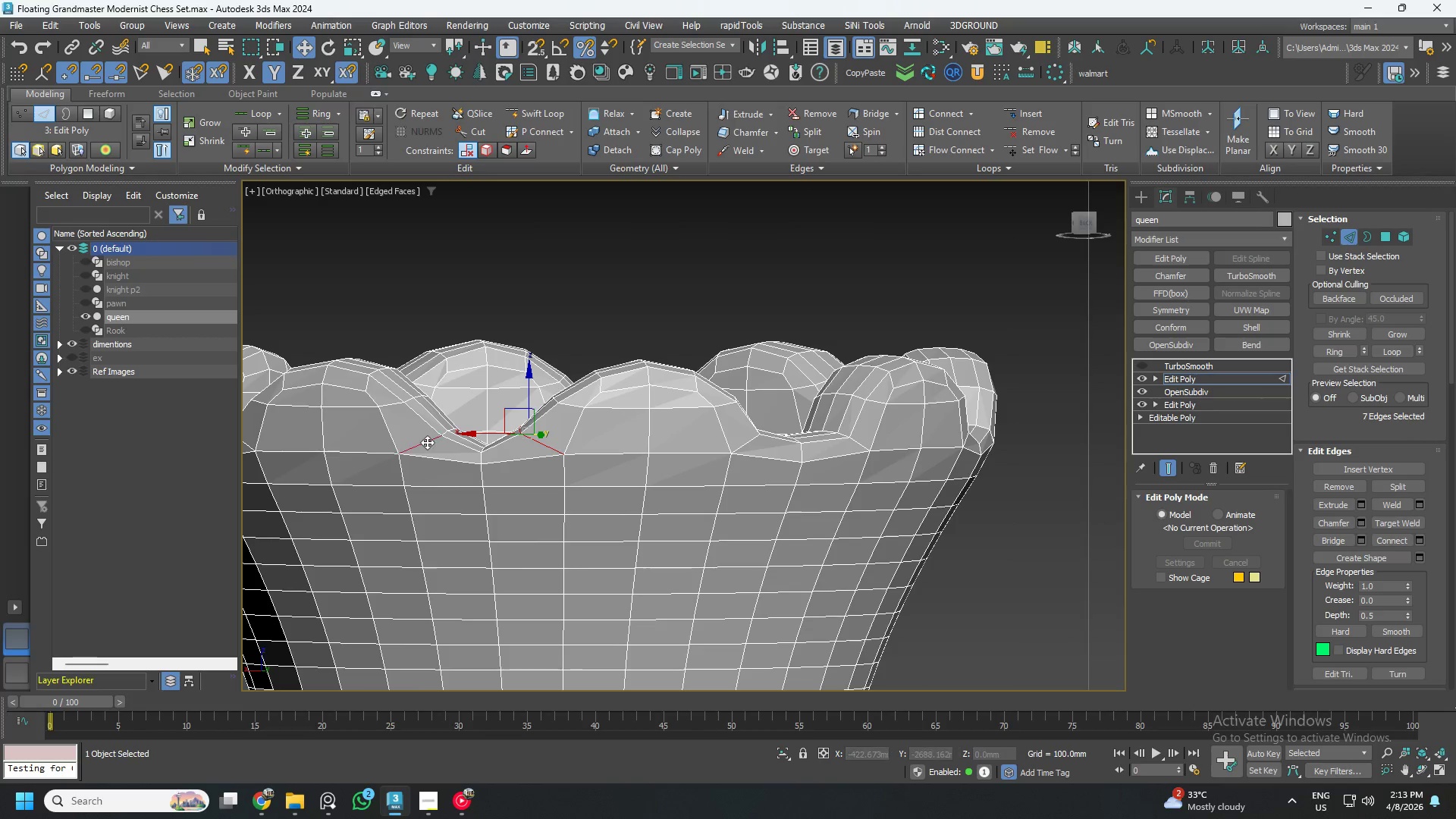 
double_click([427, 442])
 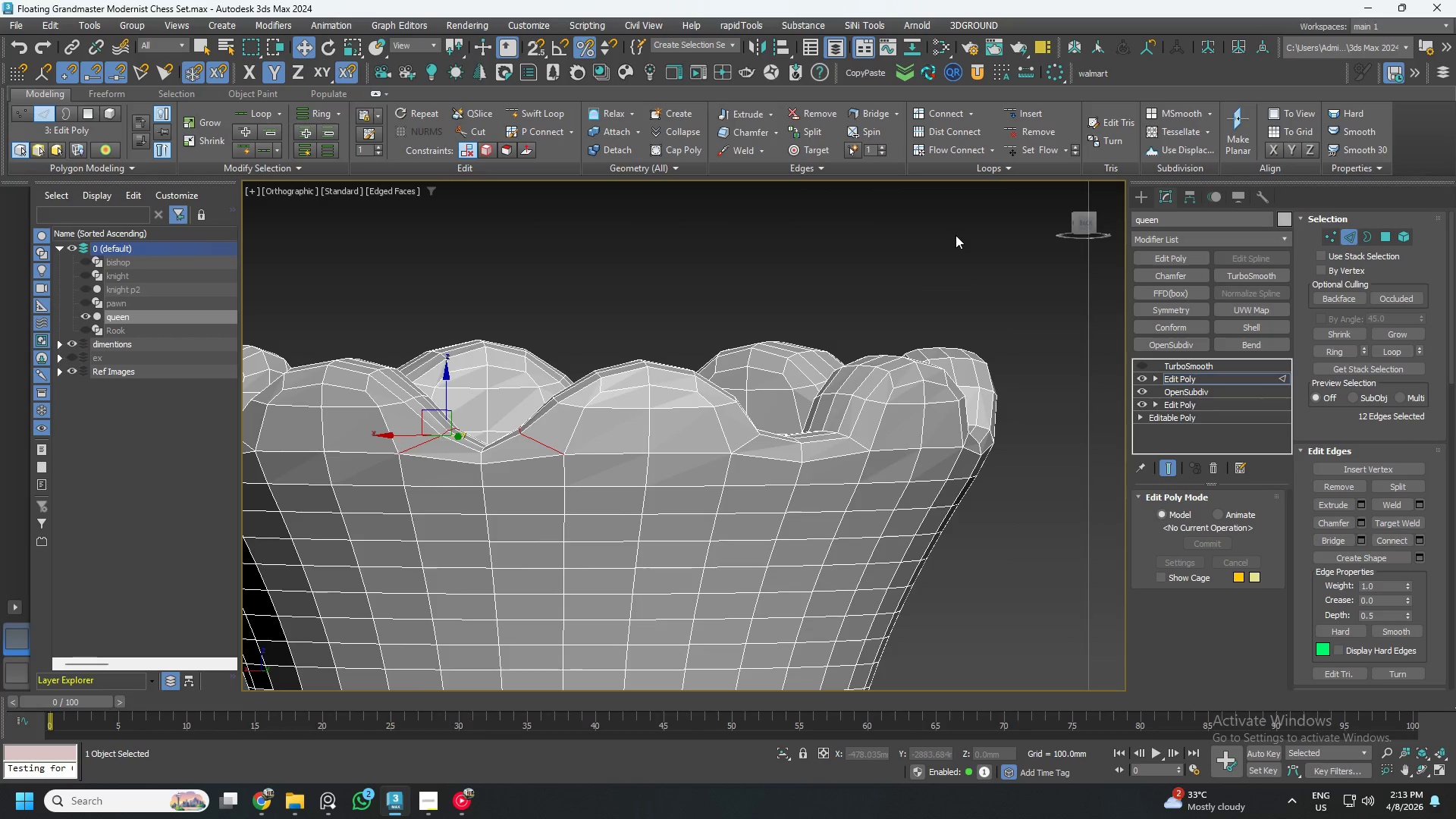 
left_click([1037, 149])
 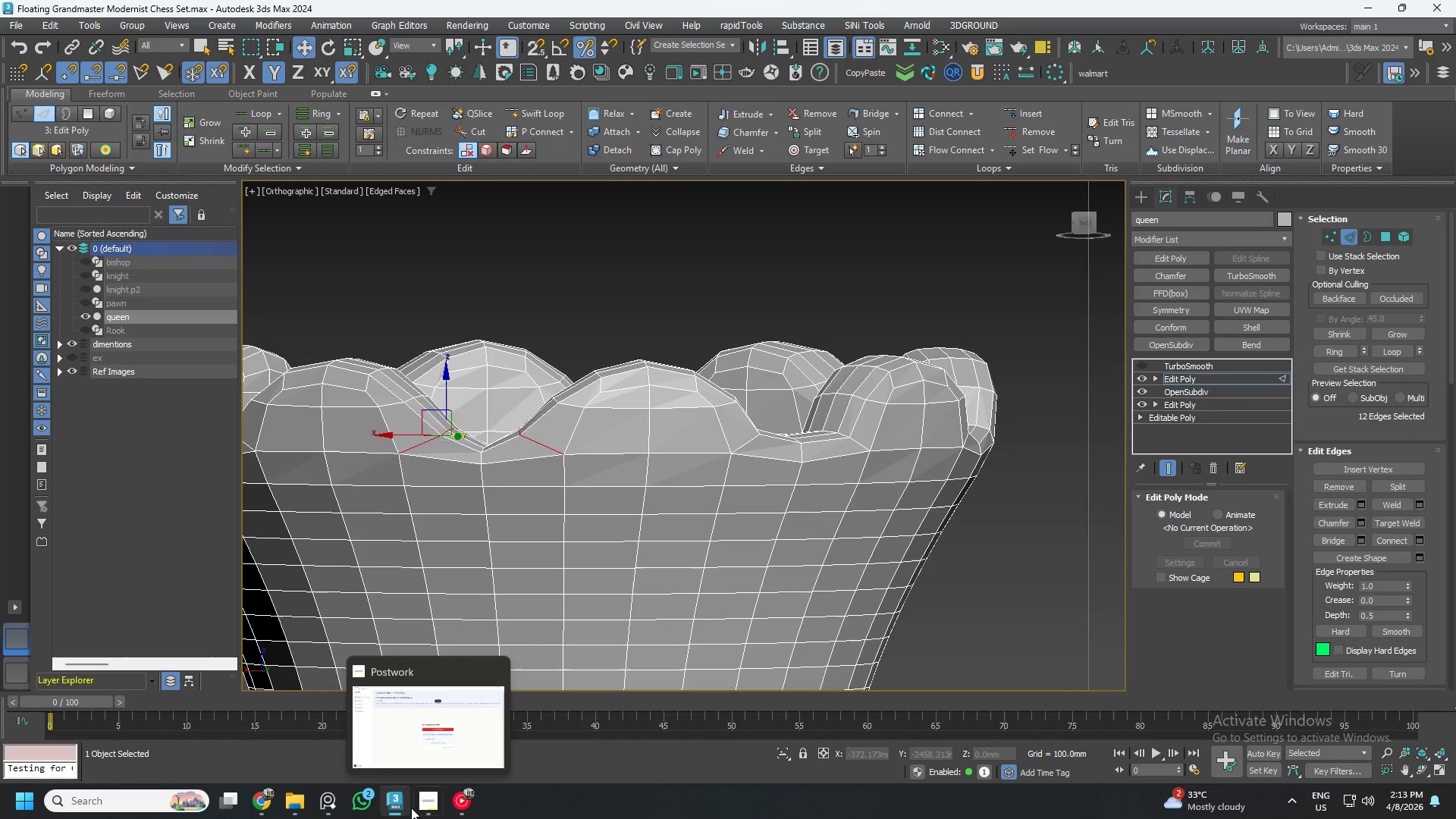 
left_click([469, 799])
 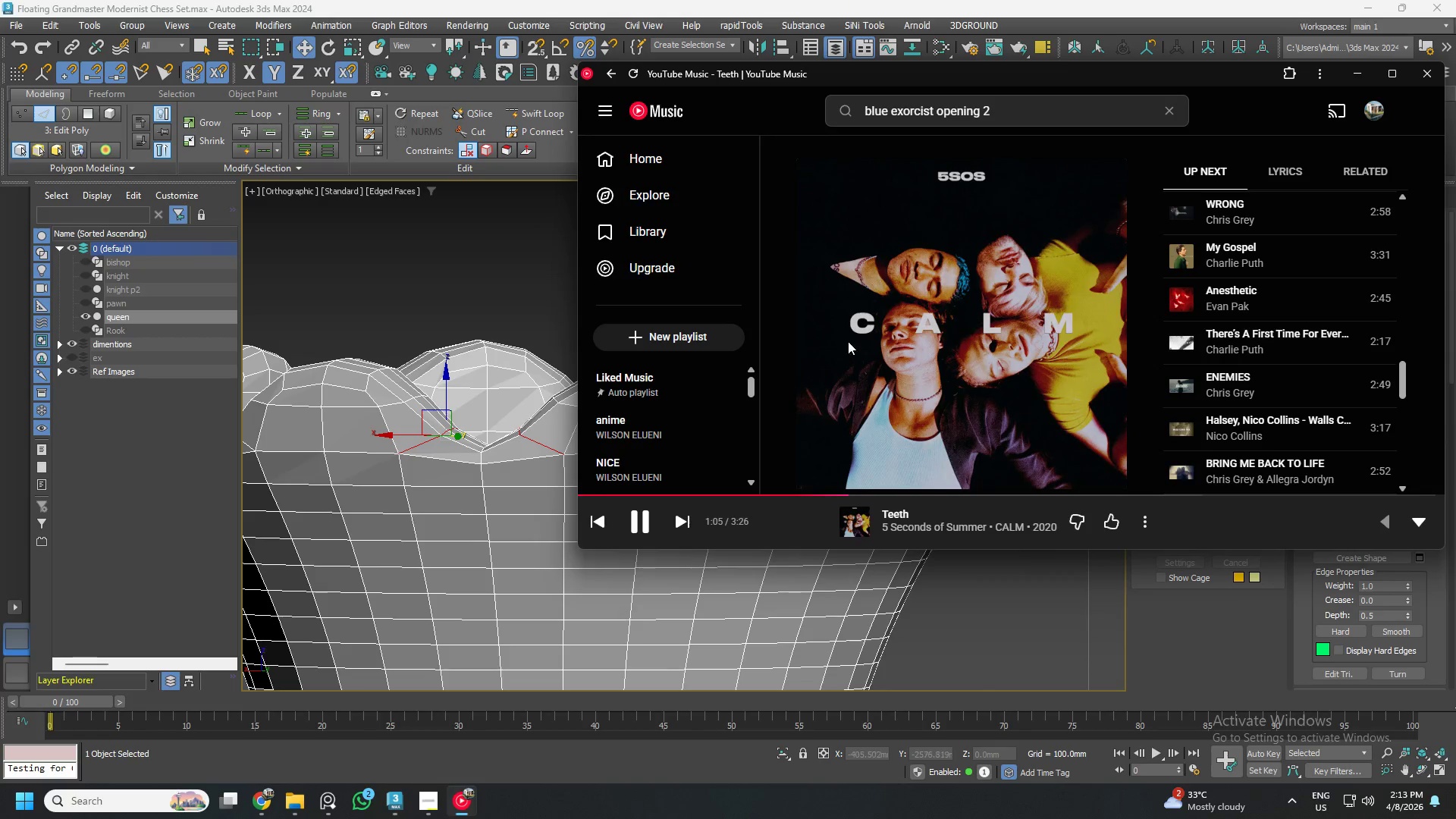 
left_click([886, 307])
 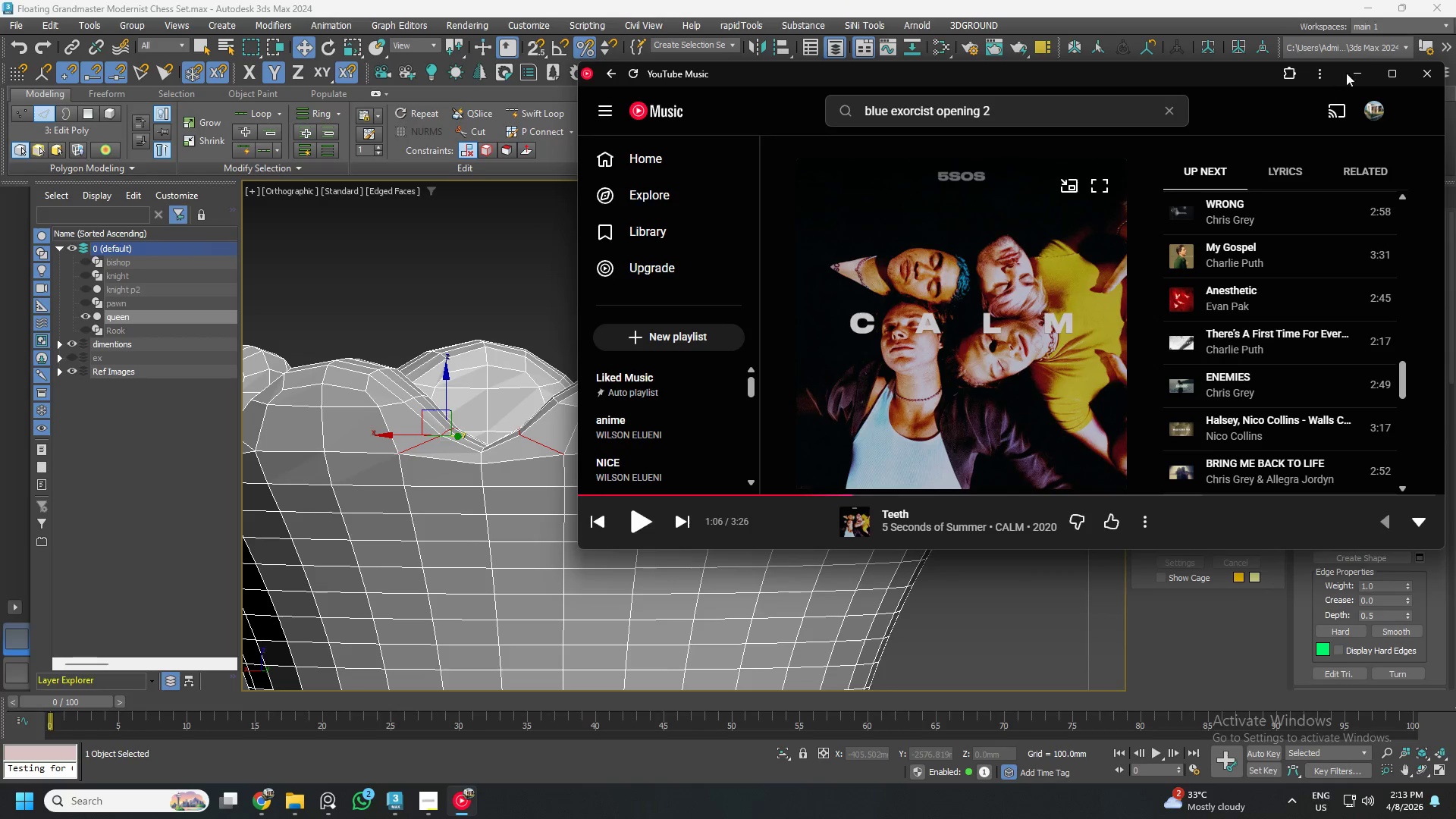 
left_click([1353, 70])
 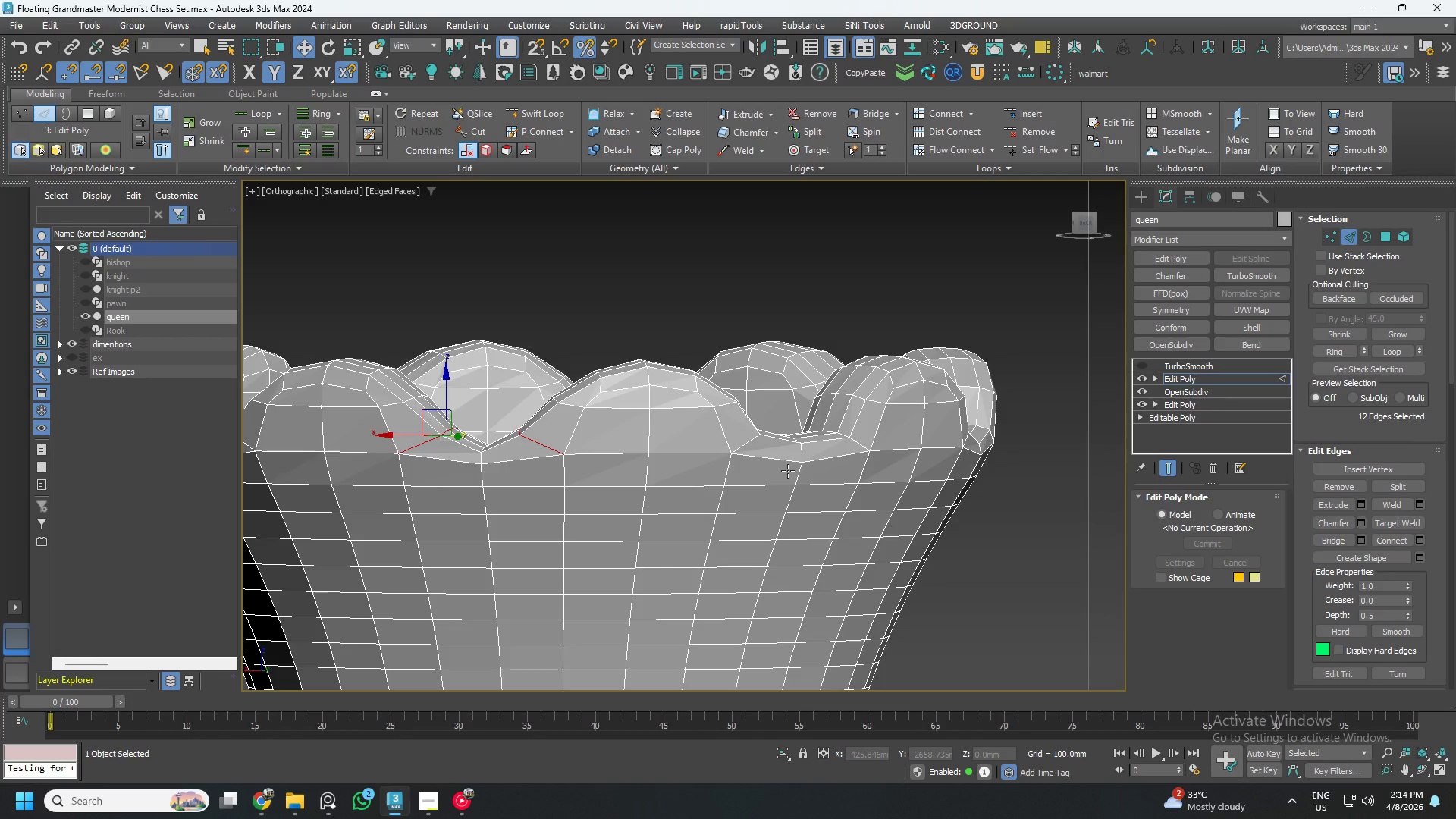 
wait(52.64)
 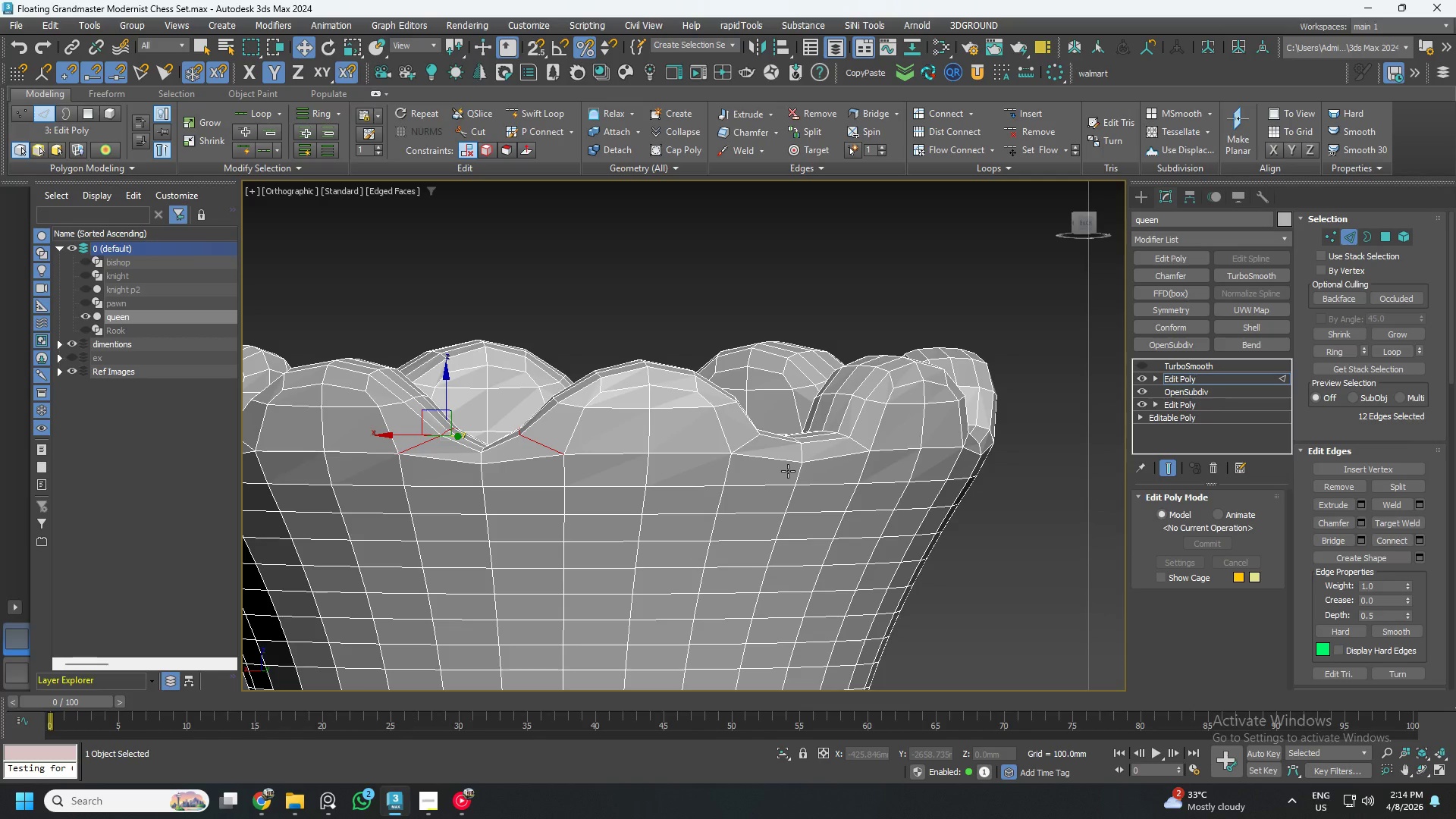 
left_click([433, 808])